 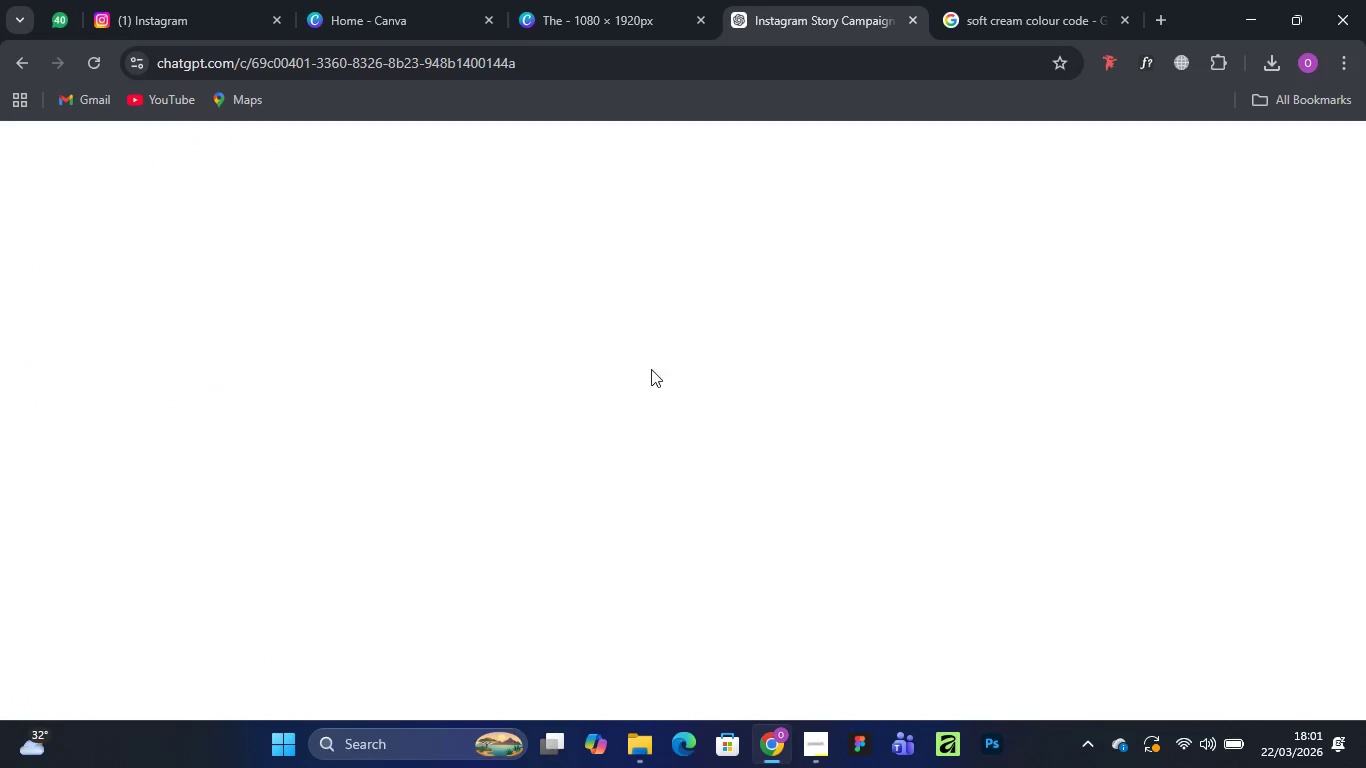 
scroll: coordinate [558, 488], scroll_direction: down, amount: 1.0
 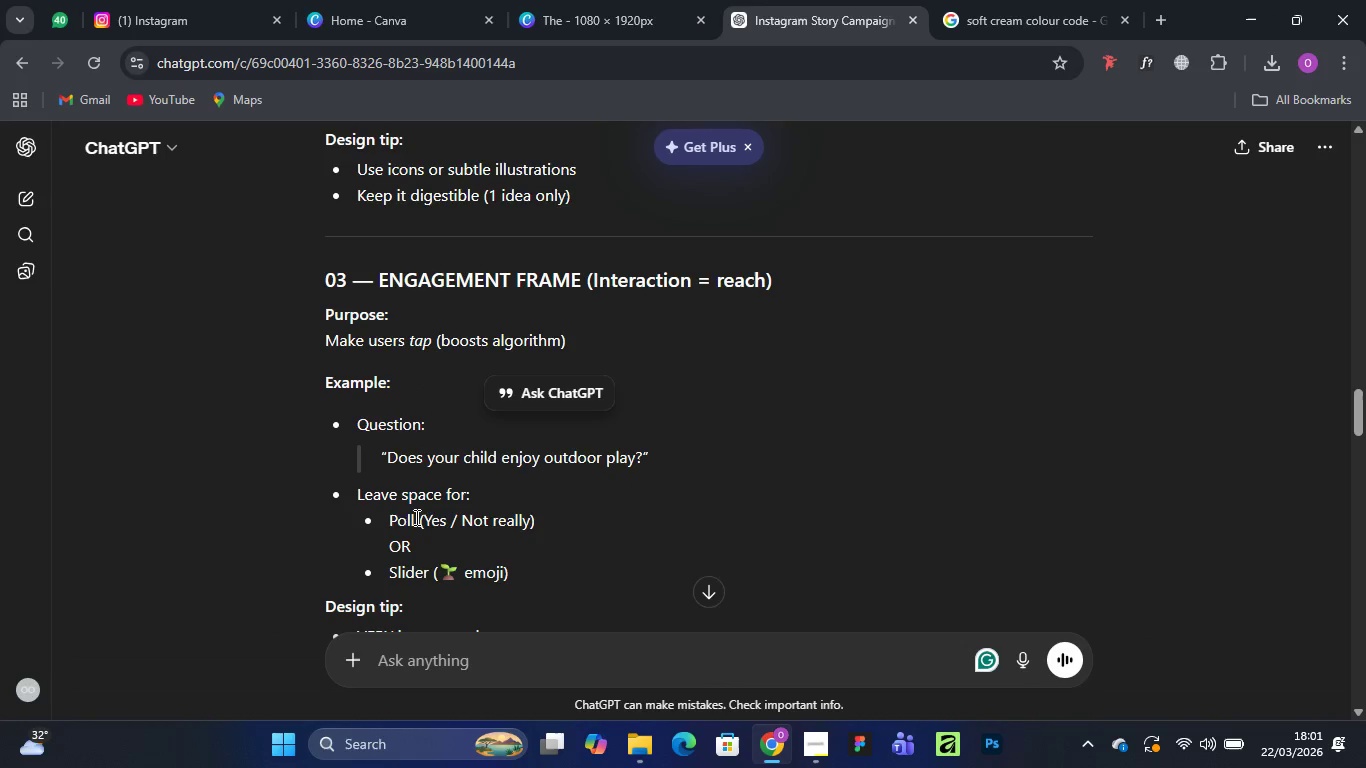 
wait(10.13)
 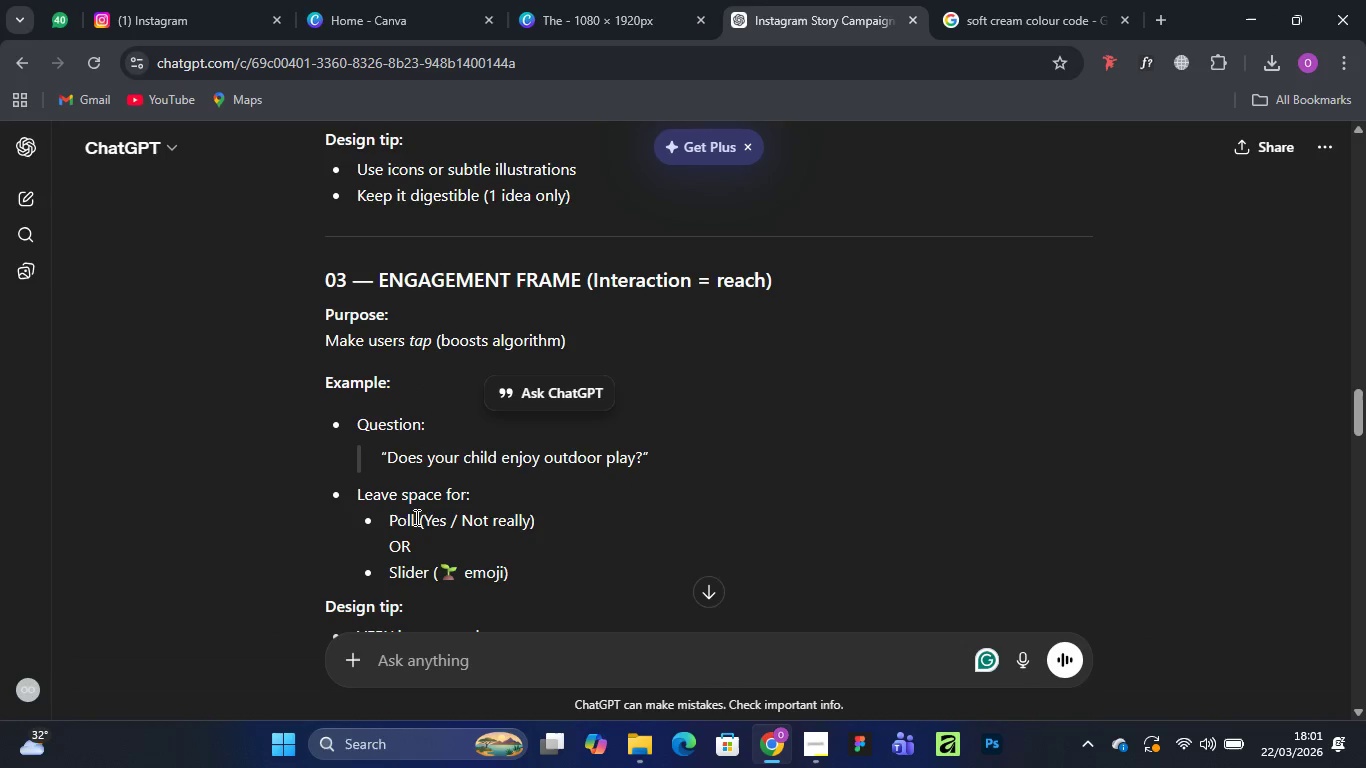 
scroll: coordinate [433, 511], scroll_direction: down, amount: 1.0
 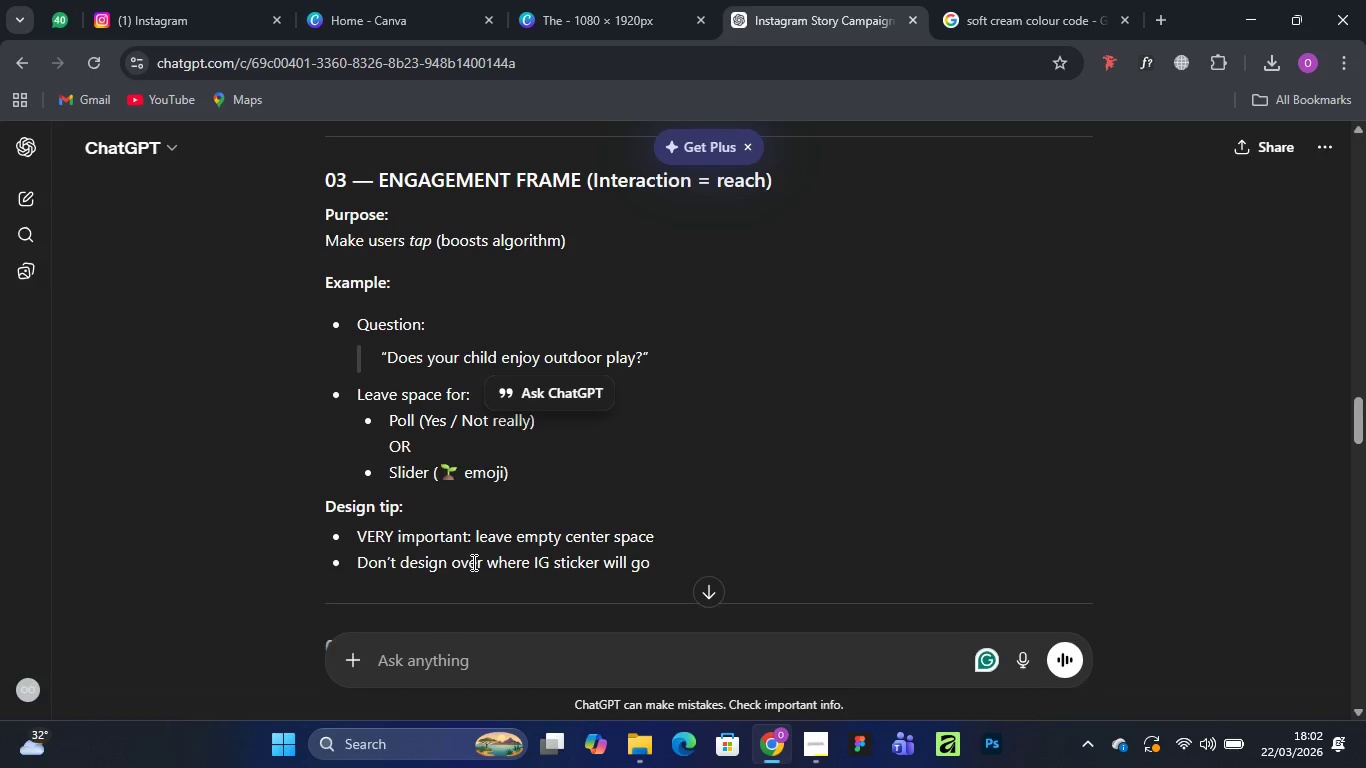 
wait(13.08)
 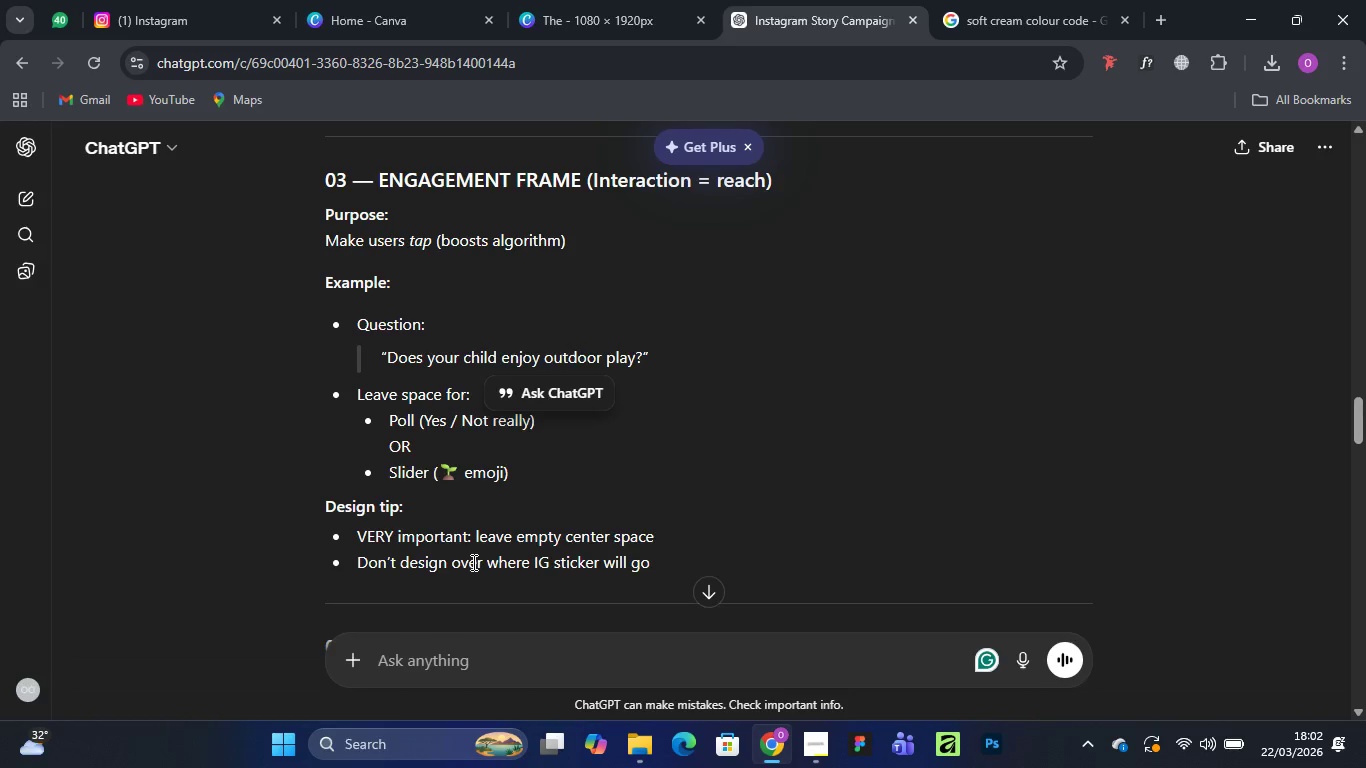 
scroll: coordinate [411, 463], scroll_direction: up, amount: 1.0
 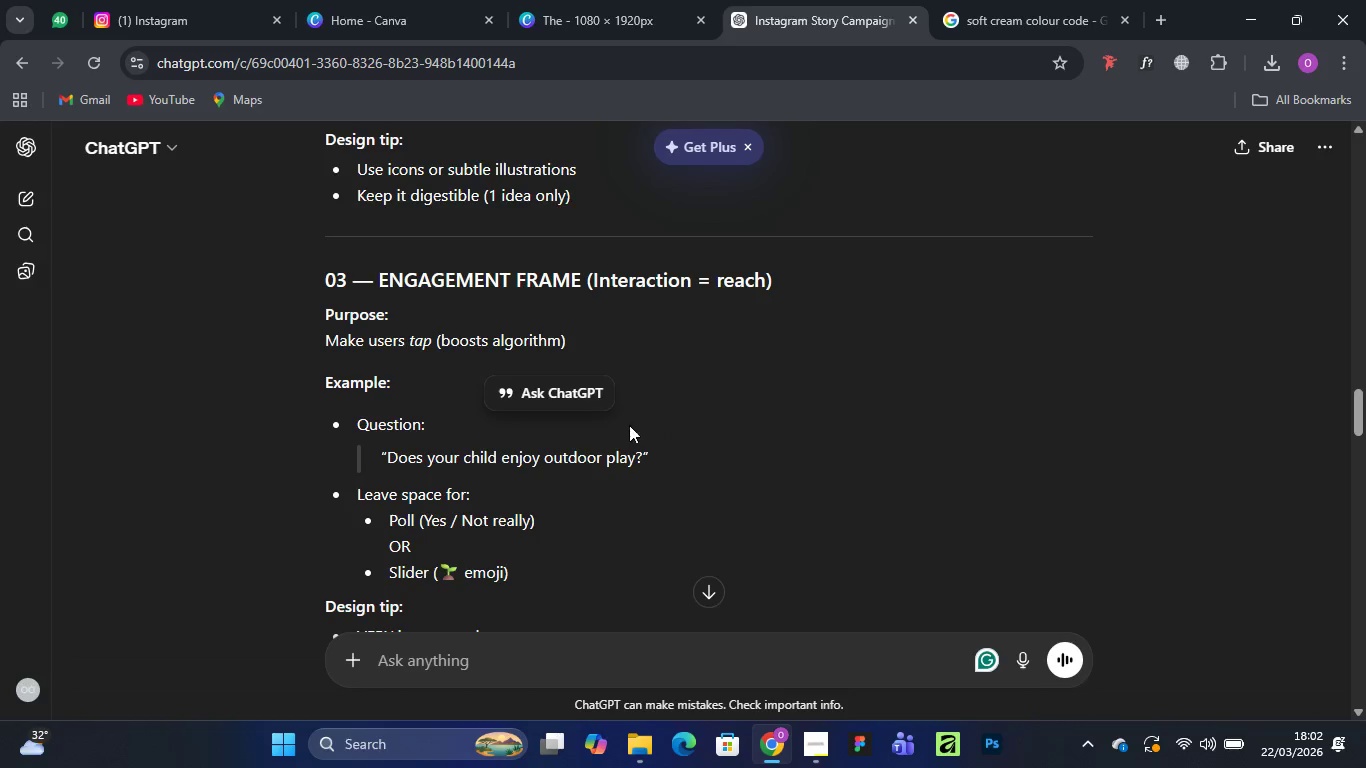 
wait(20.37)
 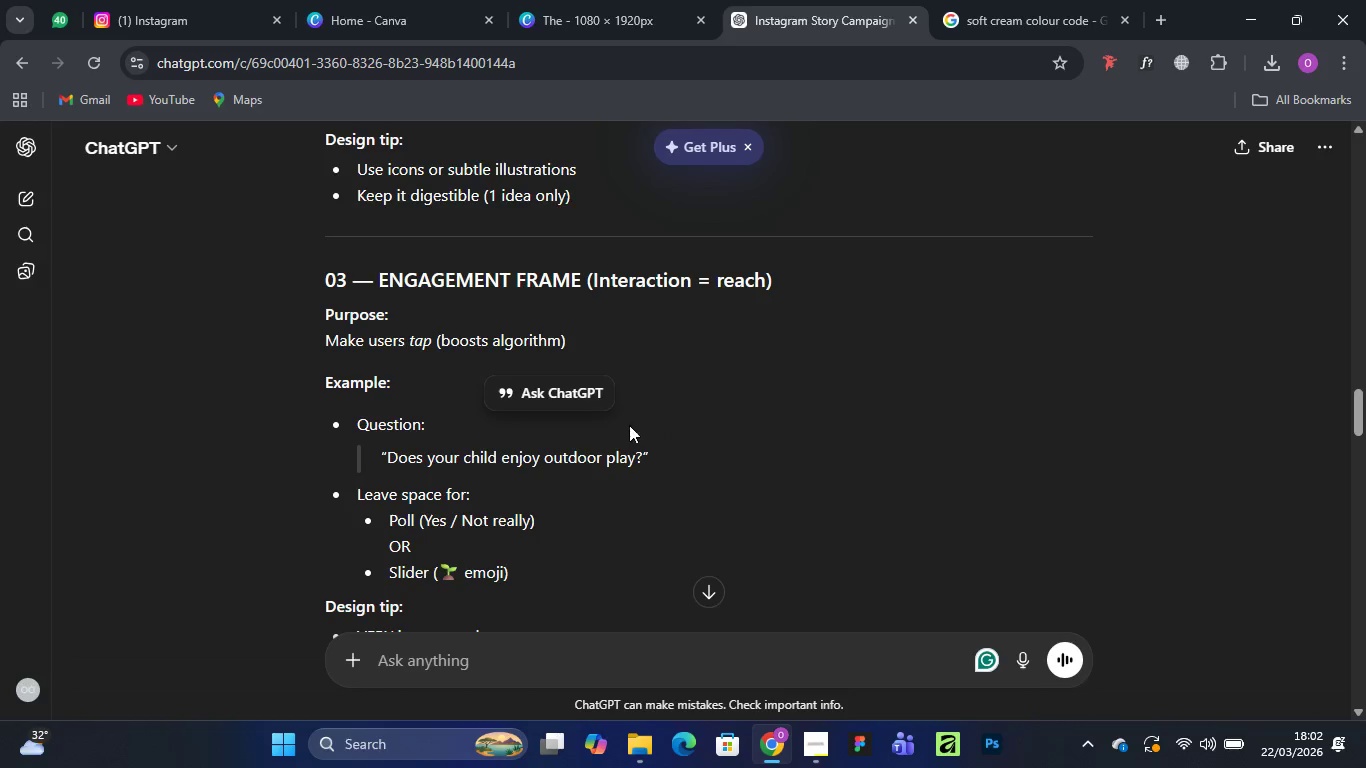 
left_click([613, 22])
 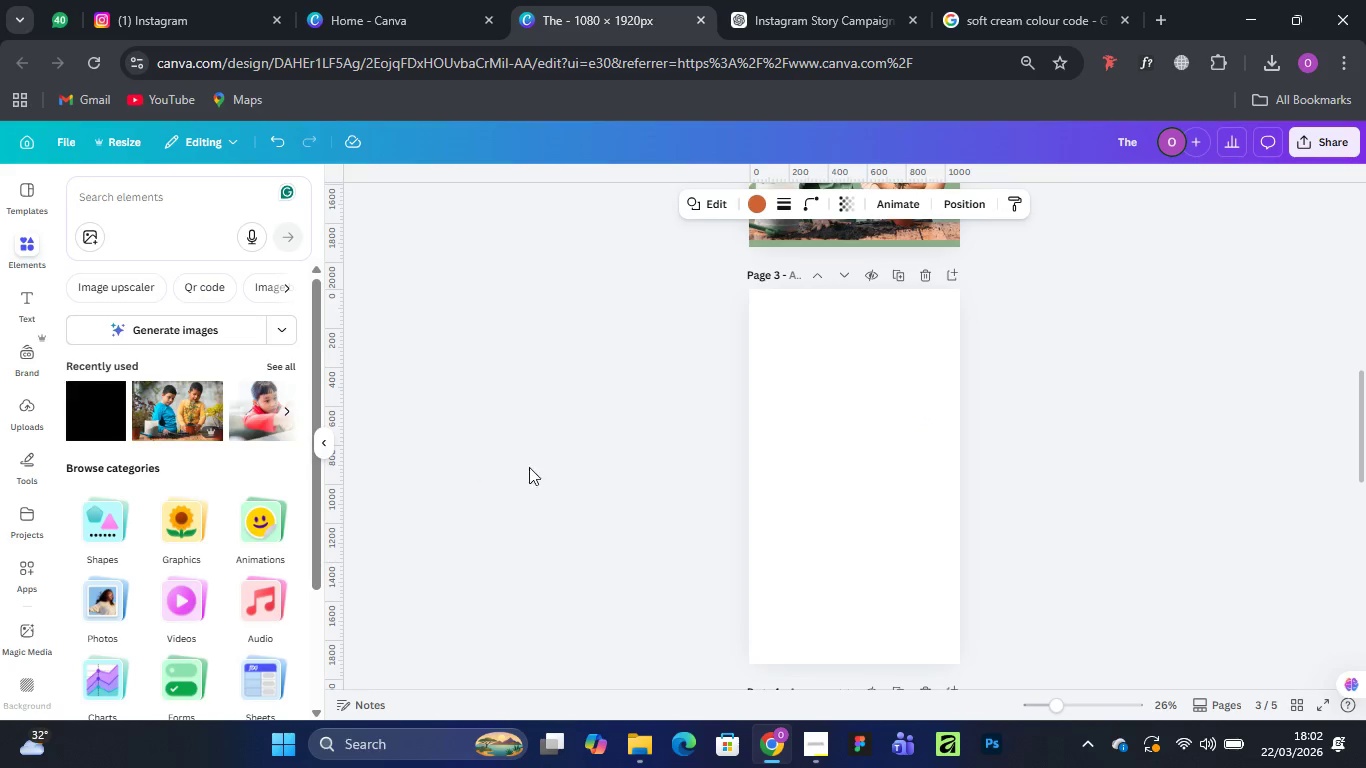 
scroll: coordinate [739, 469], scroll_direction: none, amount: 0.0
 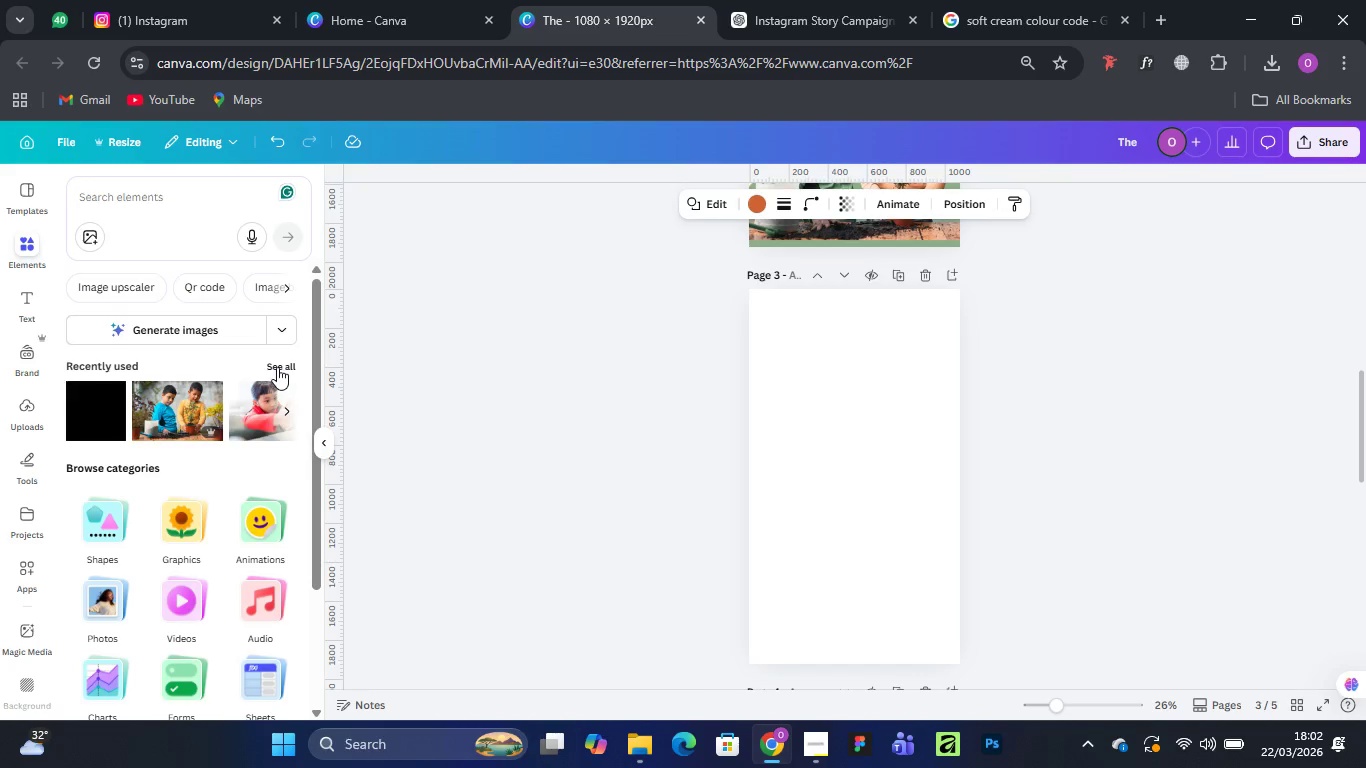 
left_click([277, 361])
 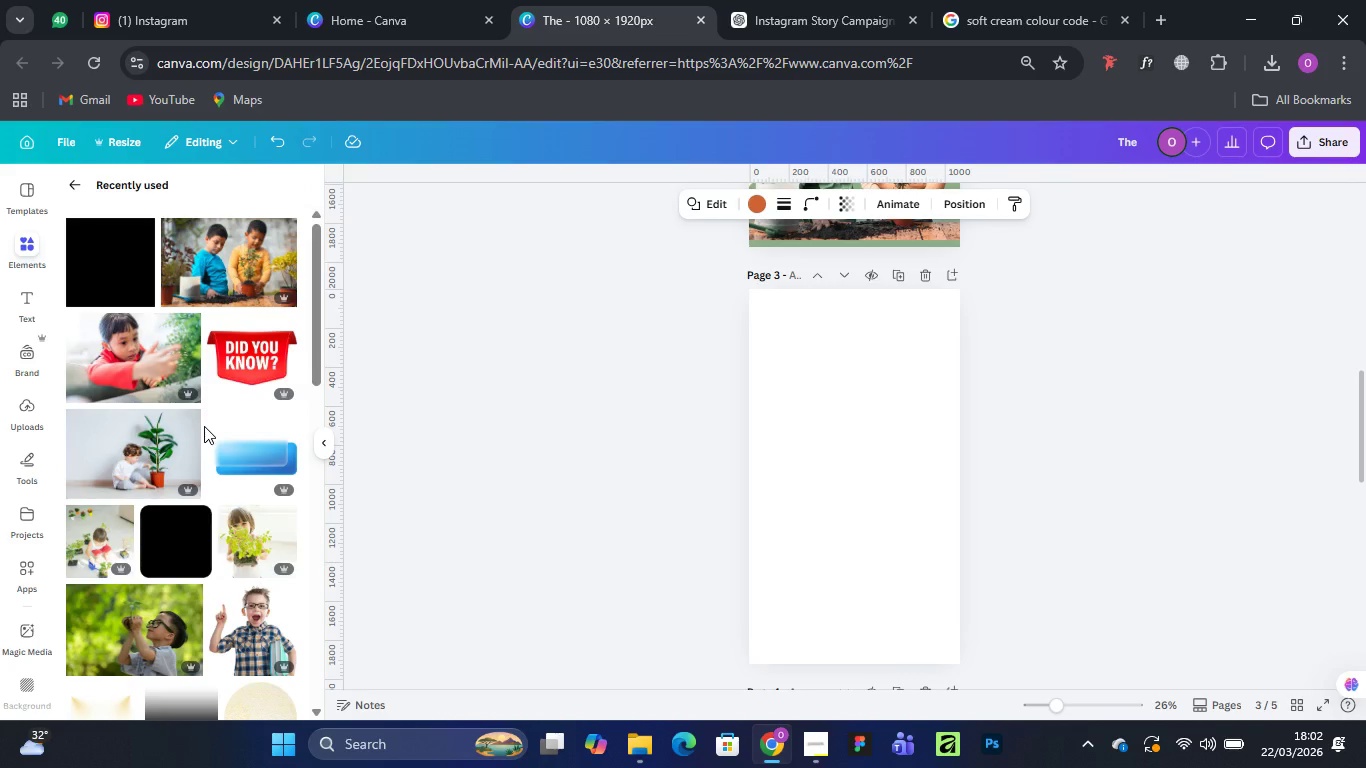 
scroll: coordinate [204, 426], scroll_direction: down, amount: 2.0
 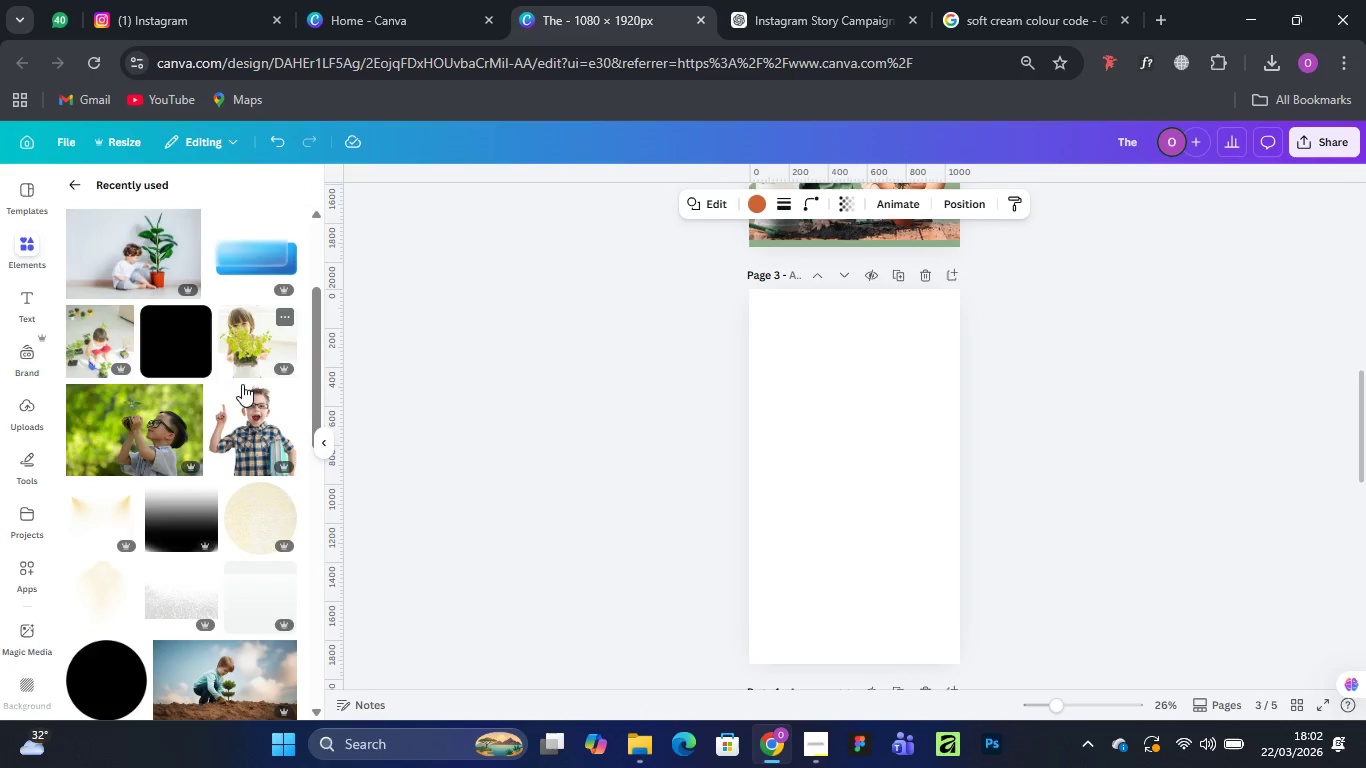 
left_click([249, 416])
 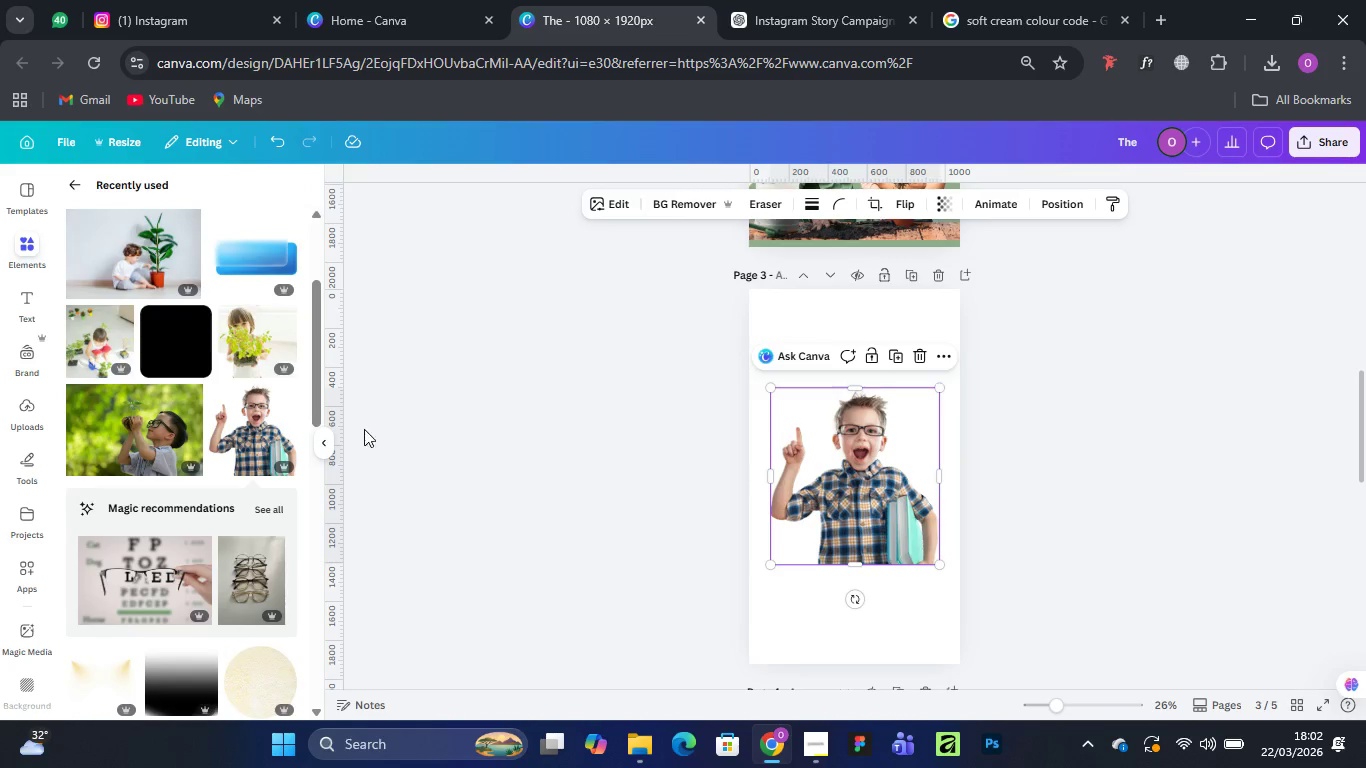 
left_click([146, 428])
 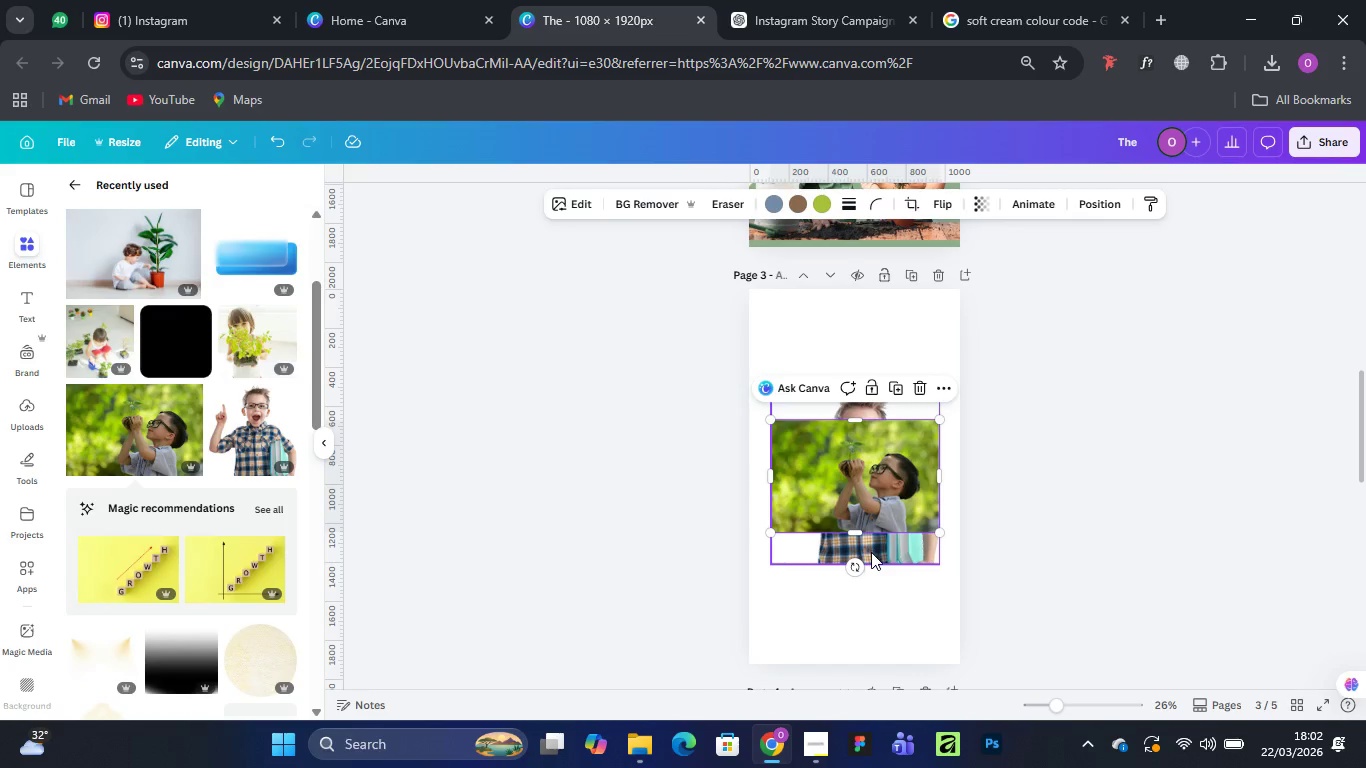 
left_click([871, 552])
 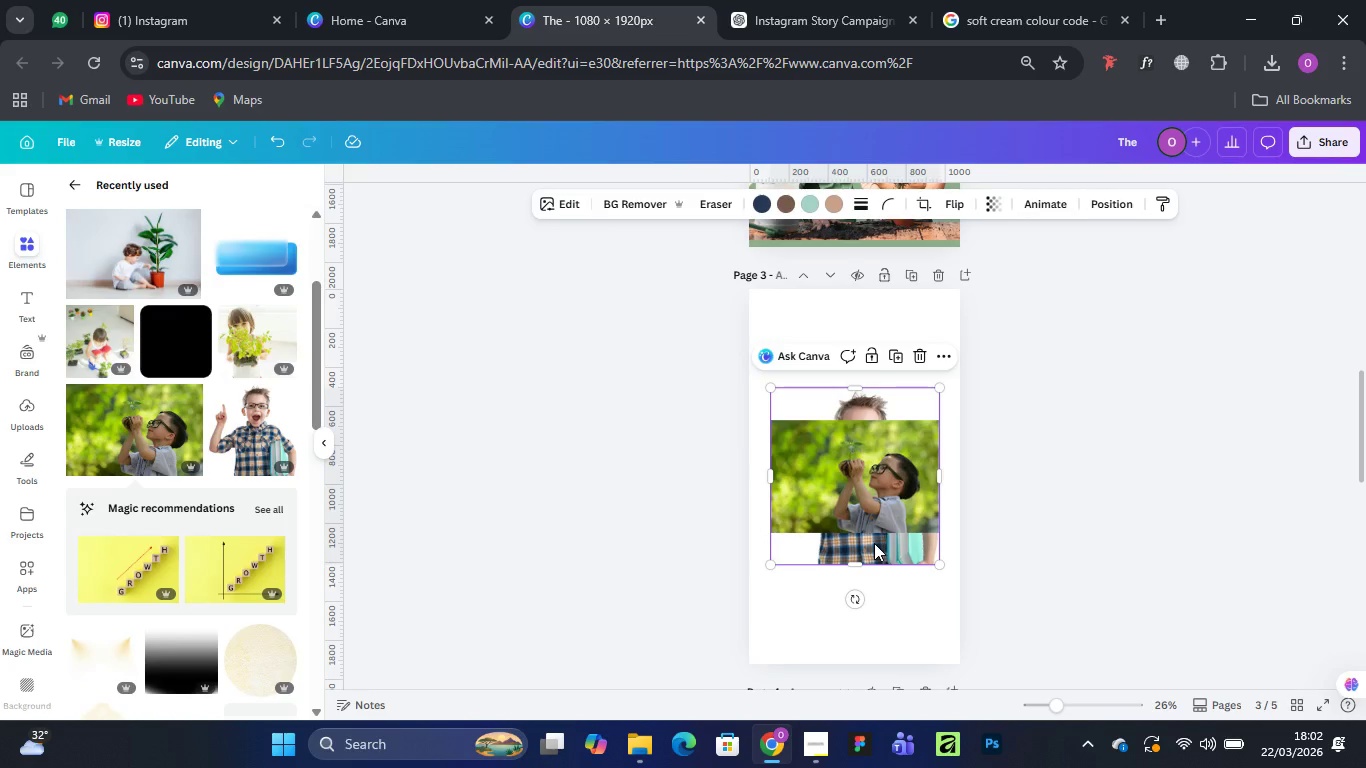 
key(Delete)
 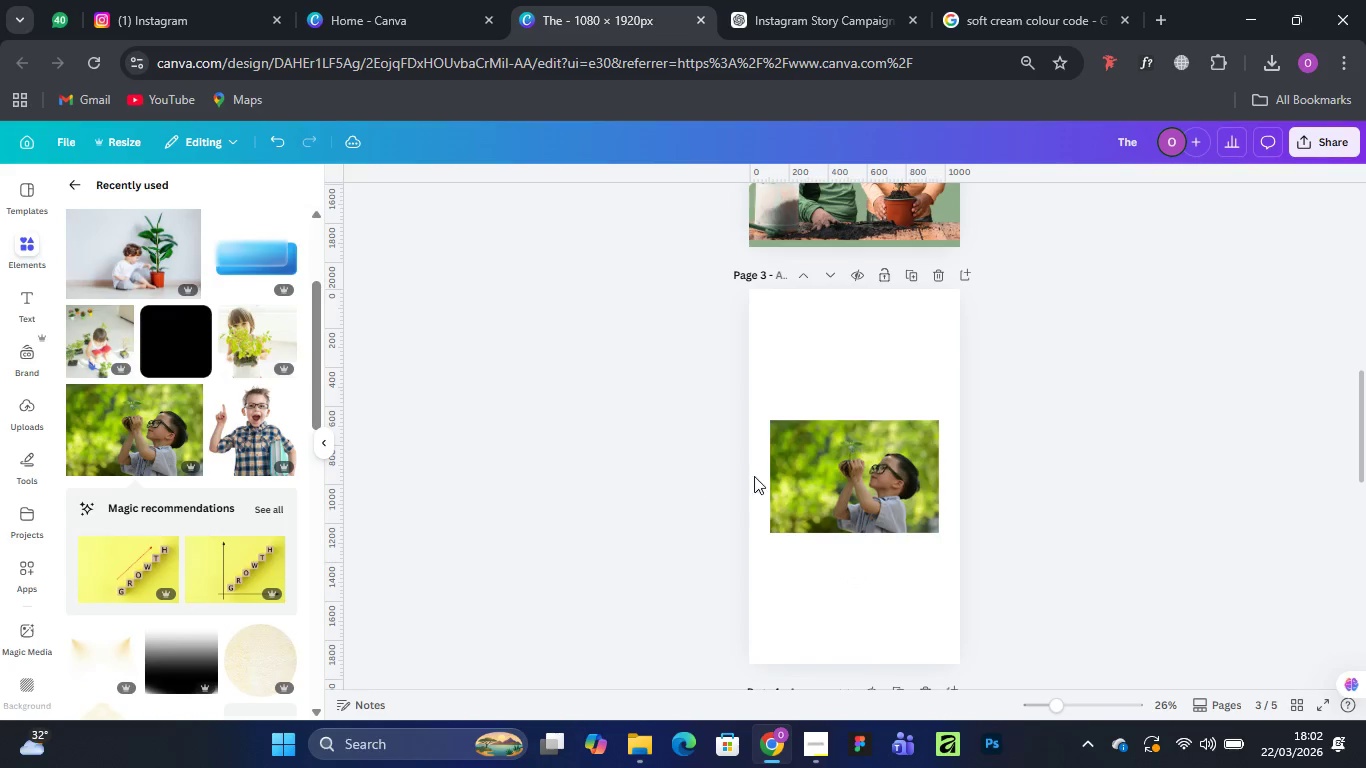 
left_click([827, 465])
 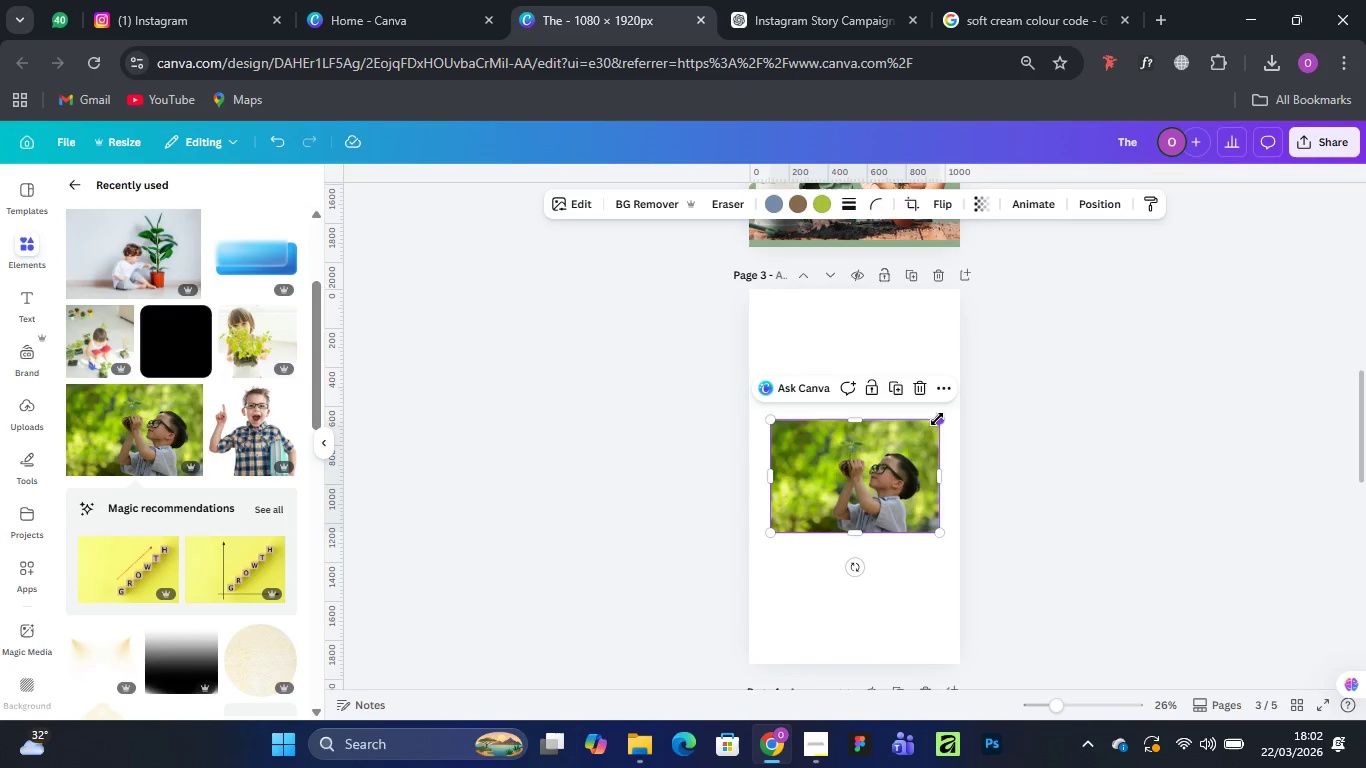 
left_click_drag(start_coordinate=[937, 419], to_coordinate=[1050, 281])
 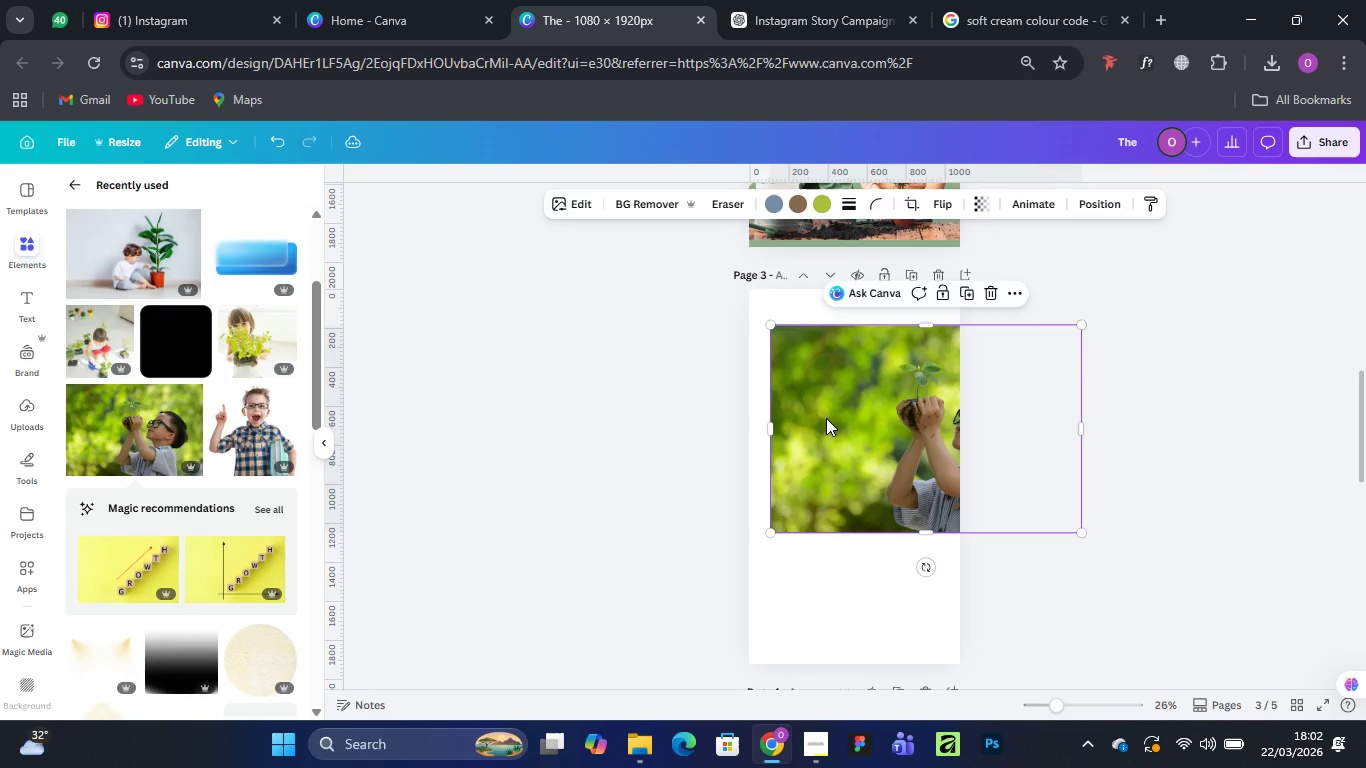 
left_click_drag(start_coordinate=[829, 418], to_coordinate=[771, 375])
 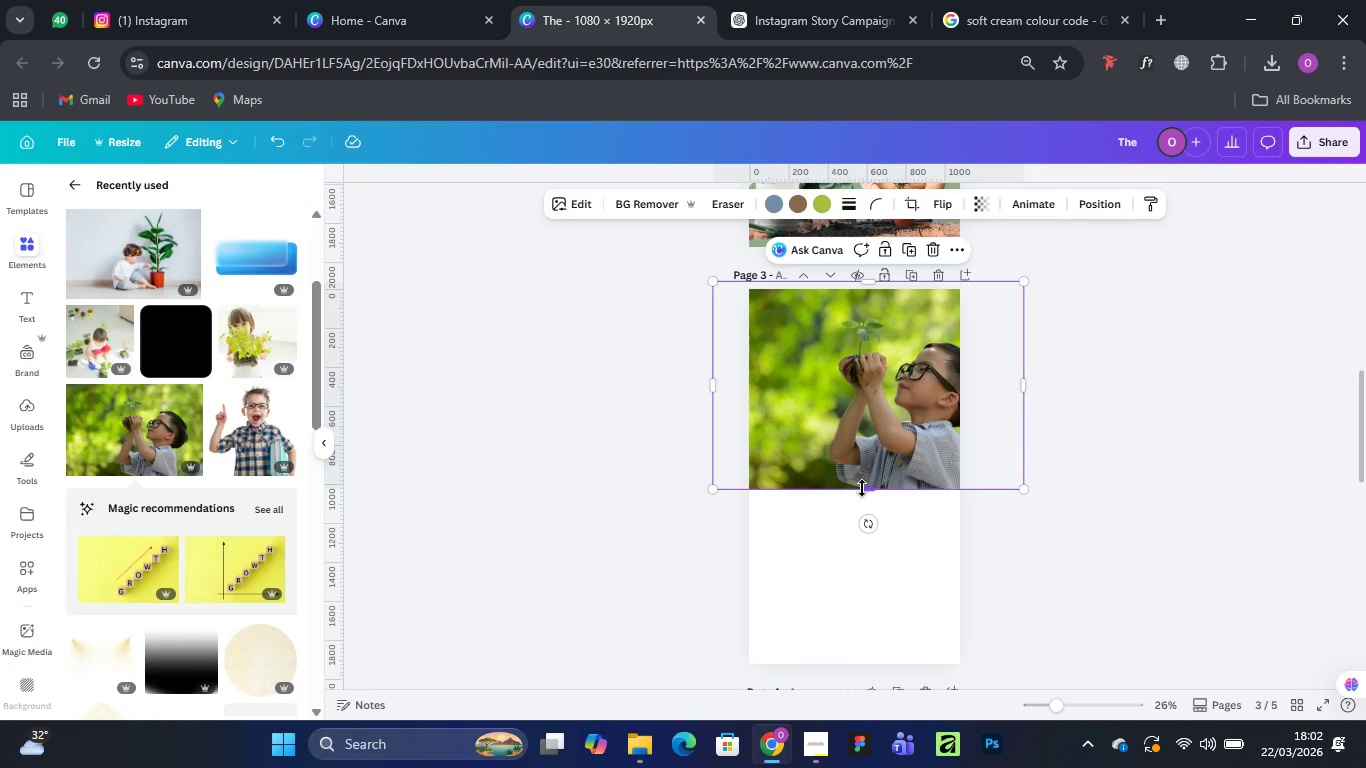 
left_click_drag(start_coordinate=[862, 488], to_coordinate=[871, 672])
 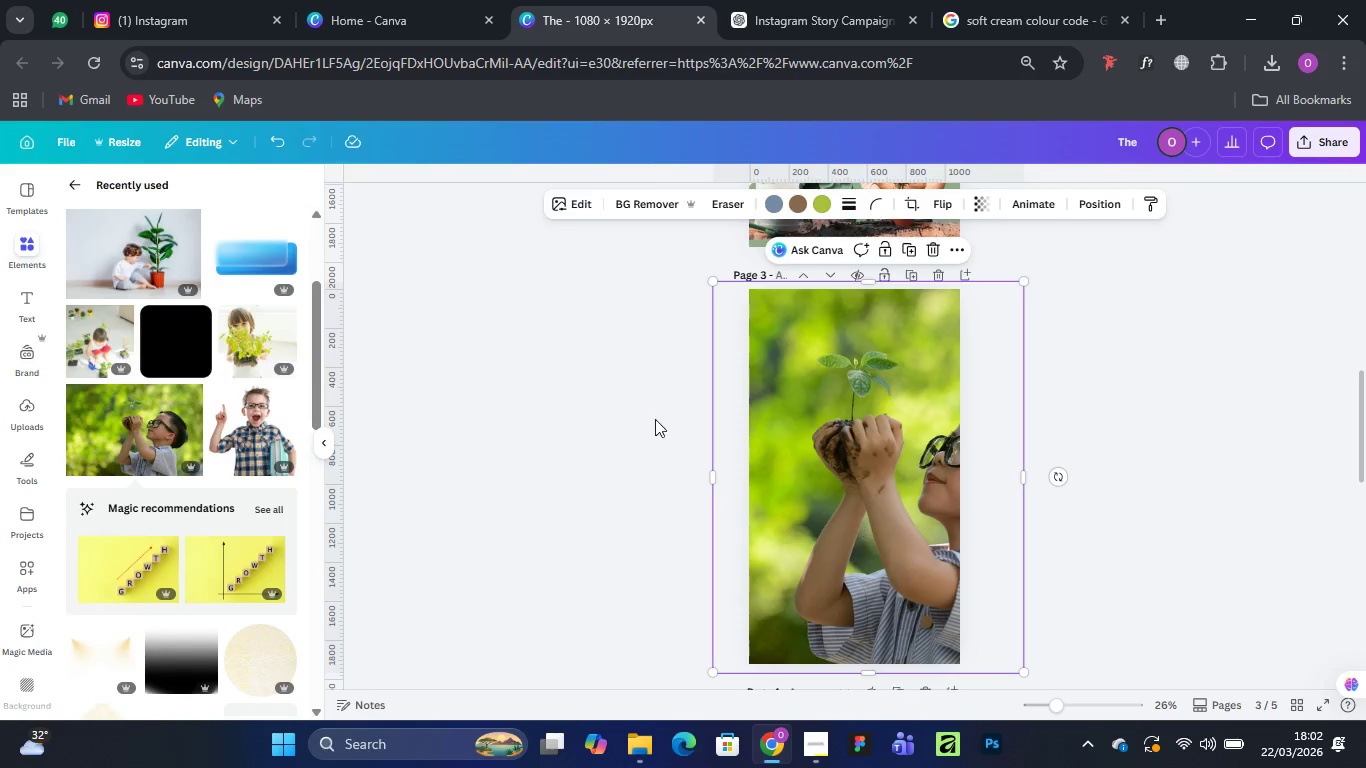 
scroll: coordinate [239, 506], scroll_direction: down, amount: 5.0
 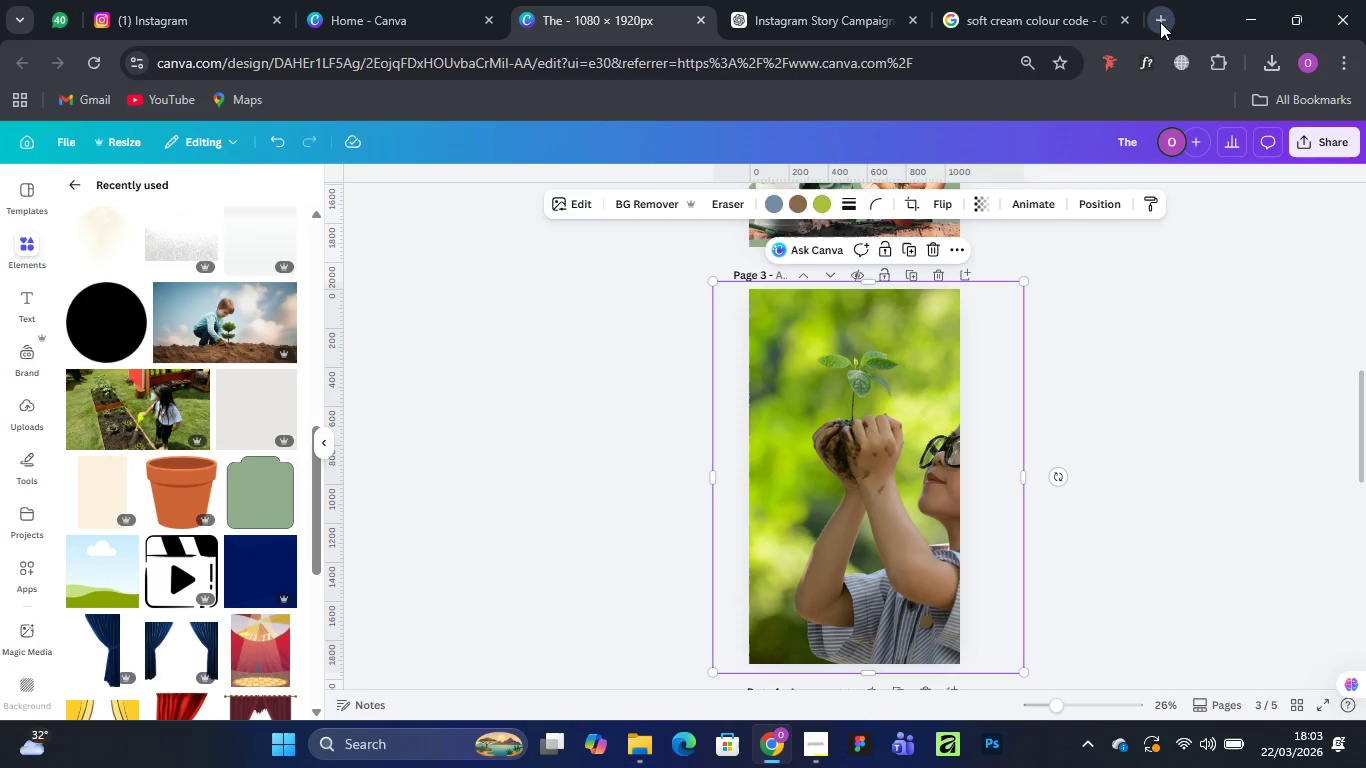 
left_click([1160, 19])
 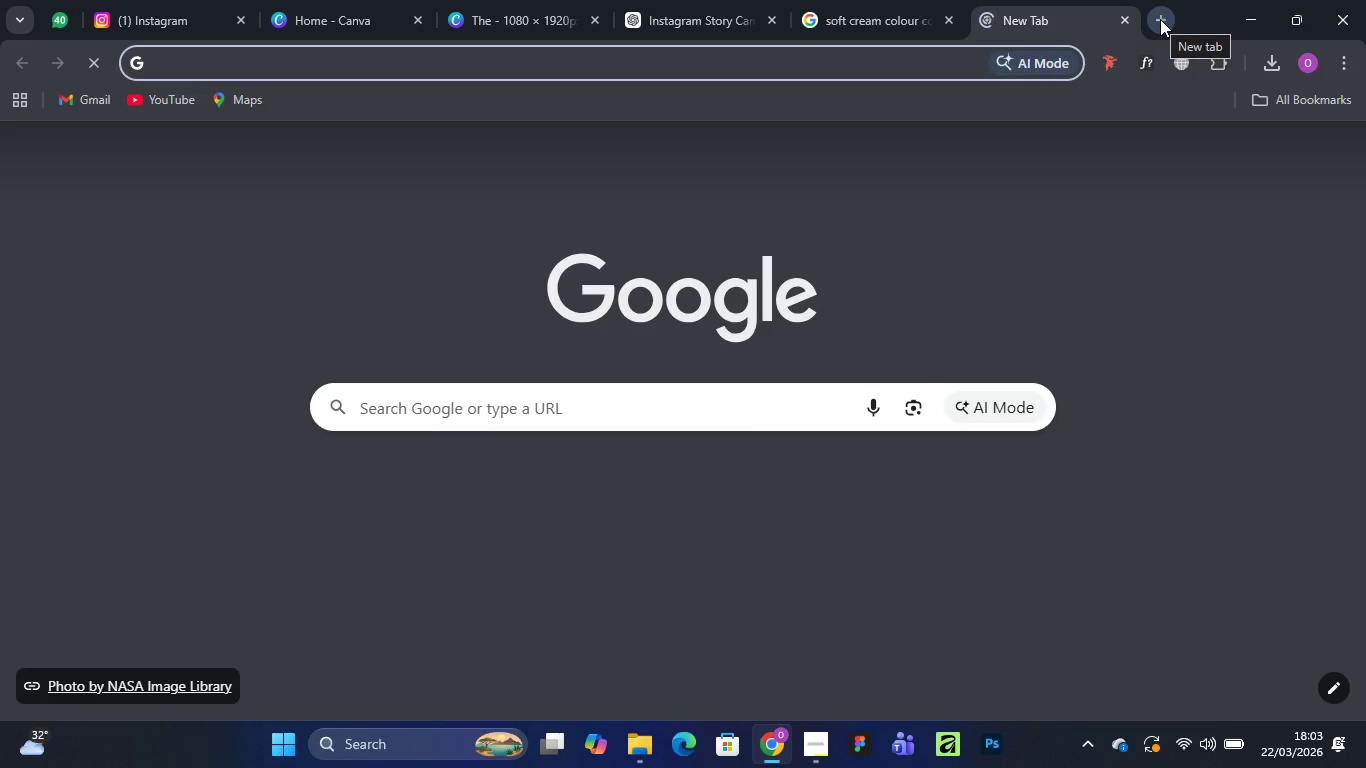 
type(instagram poll layout)
 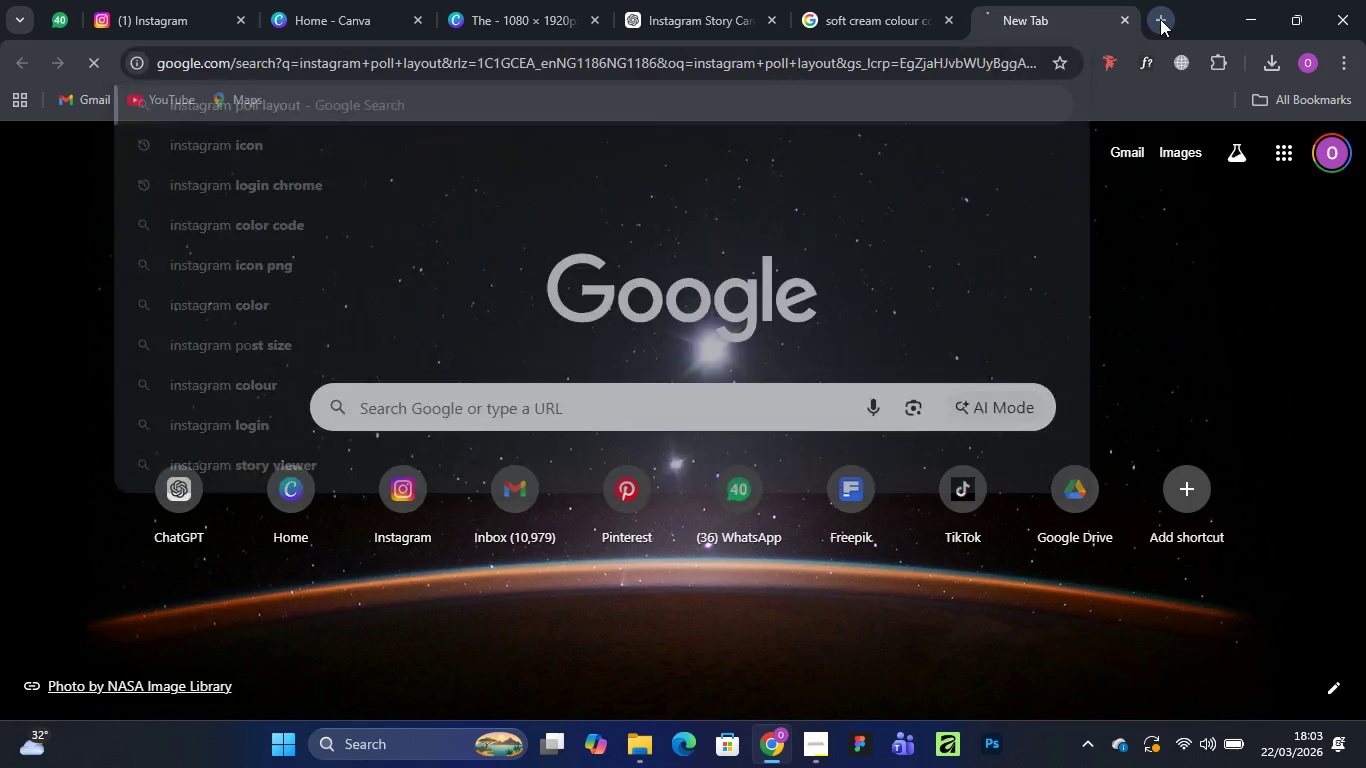 
key(Enter)
 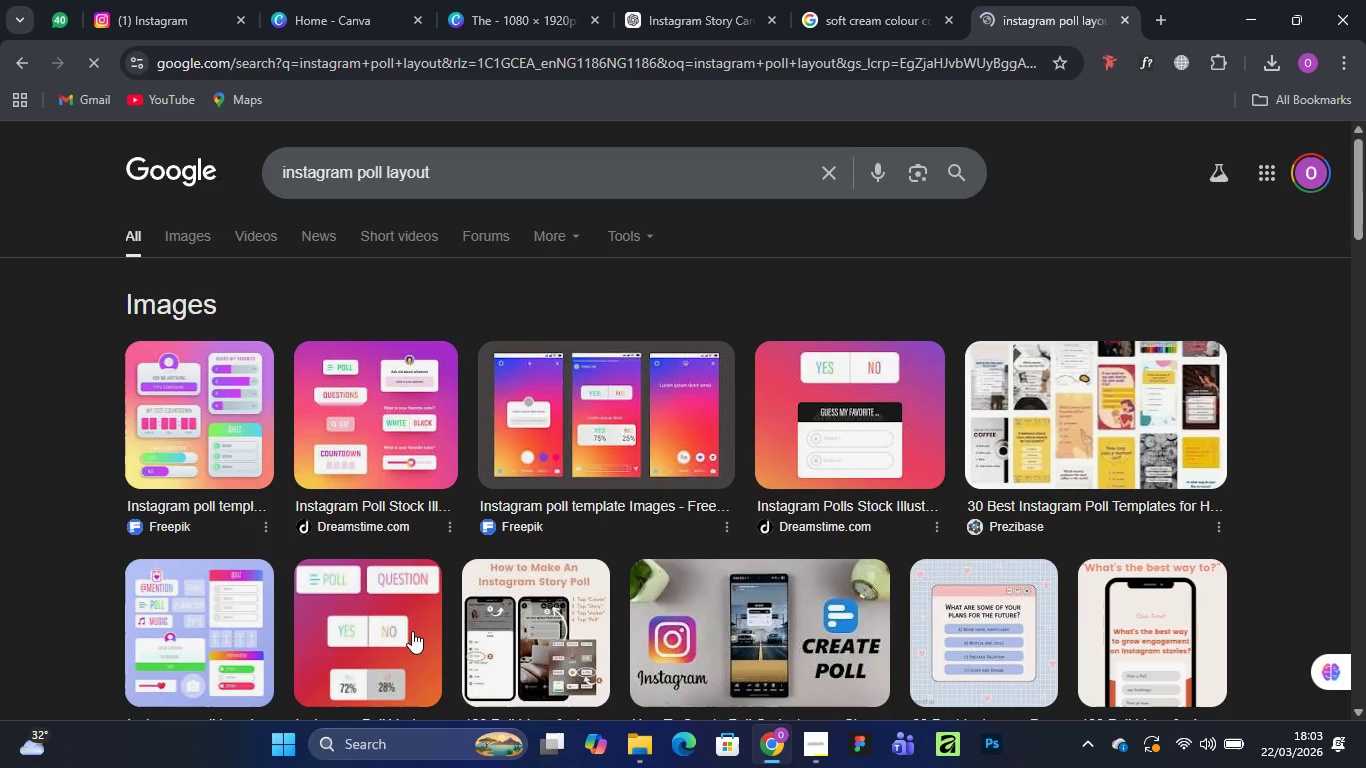 
wait(19.89)
 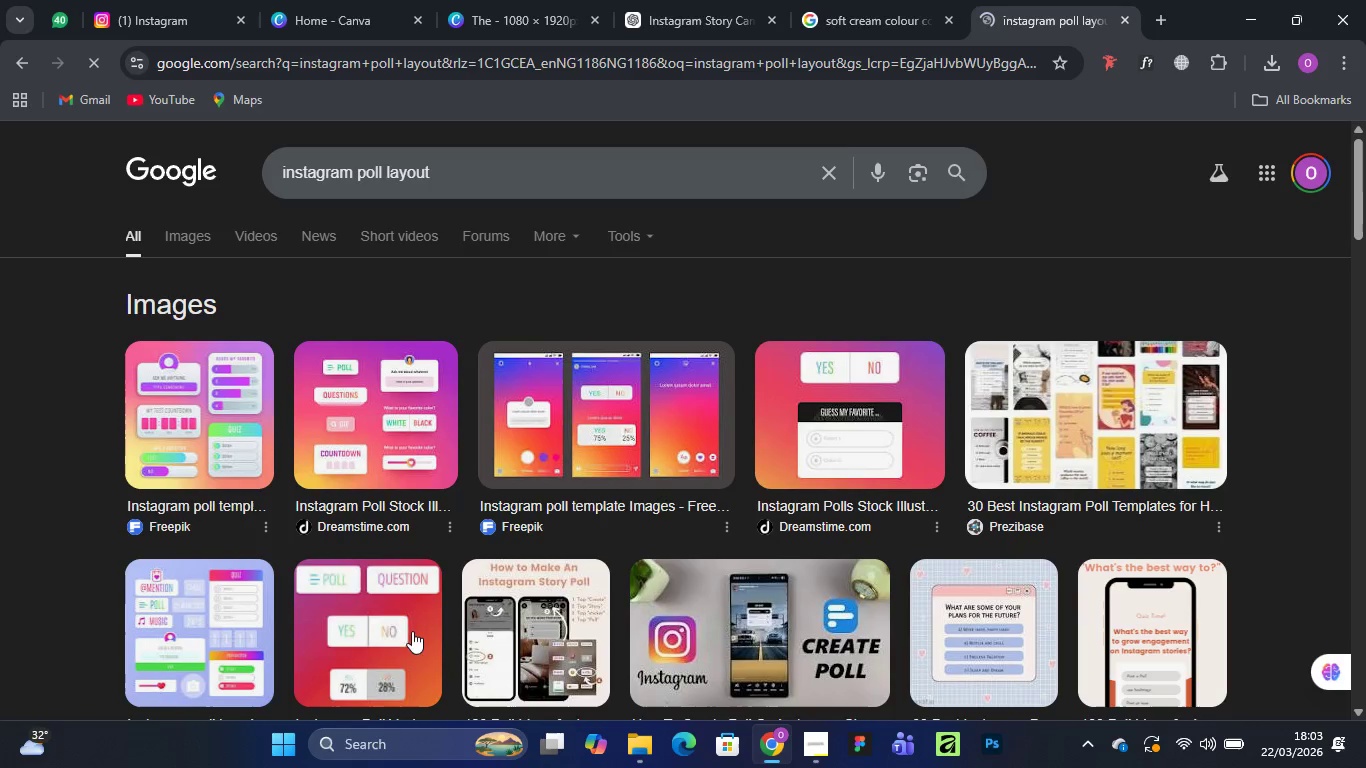 
left_click([521, 20])
 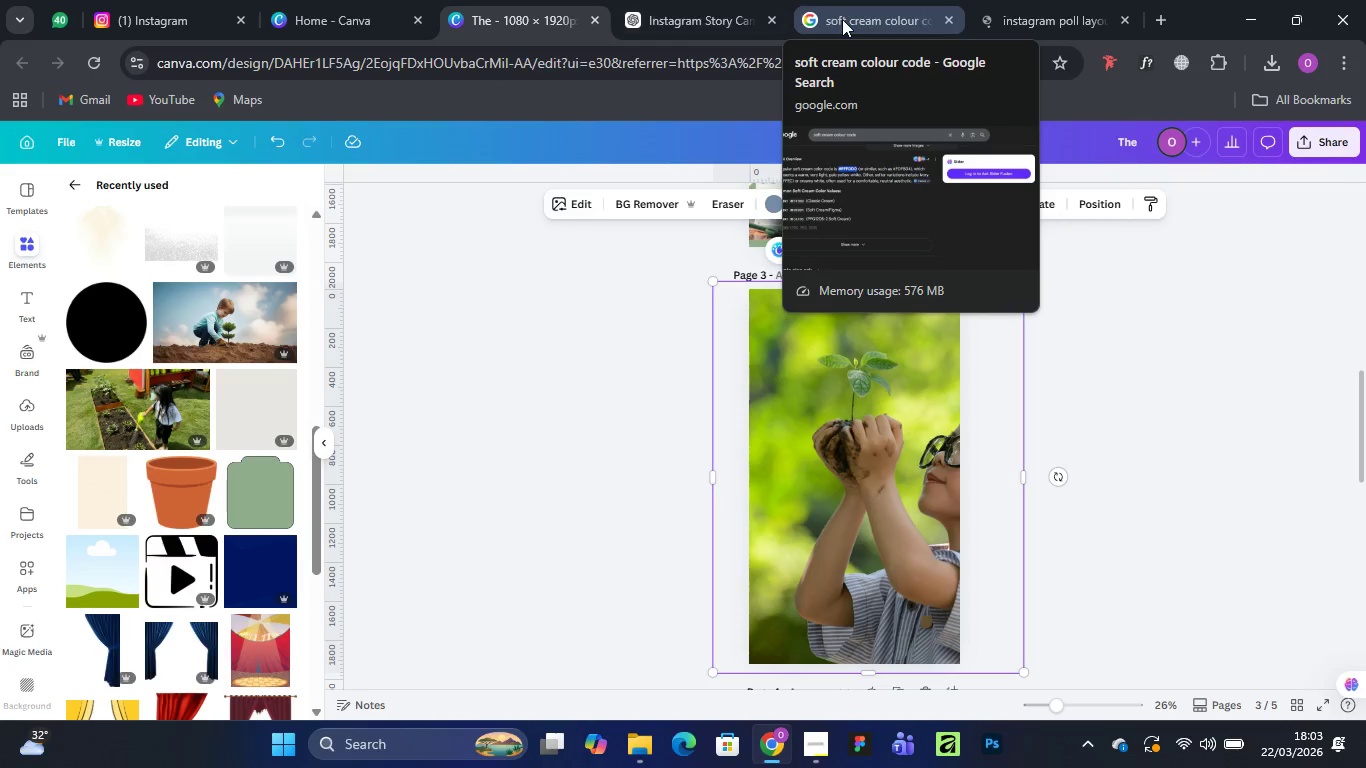 
wait(7.31)
 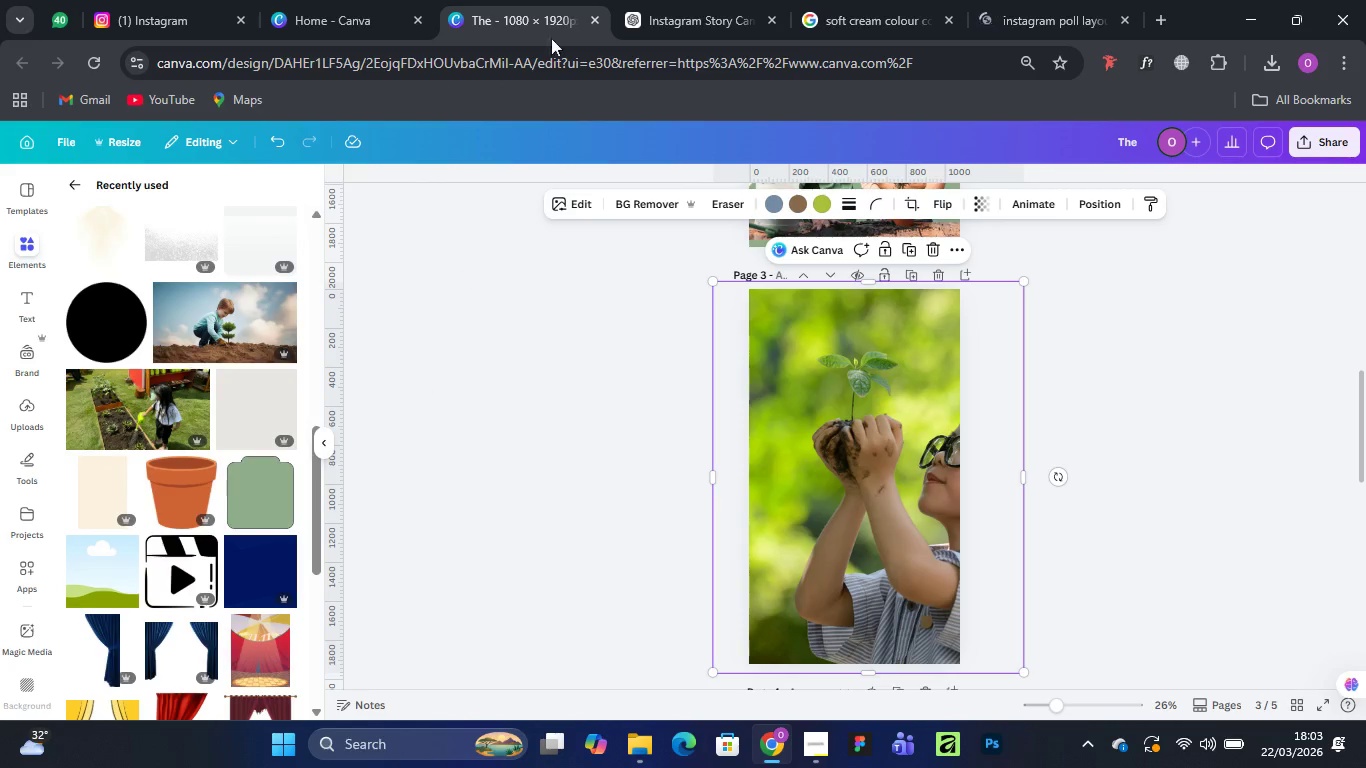 
left_click([693, 15])
 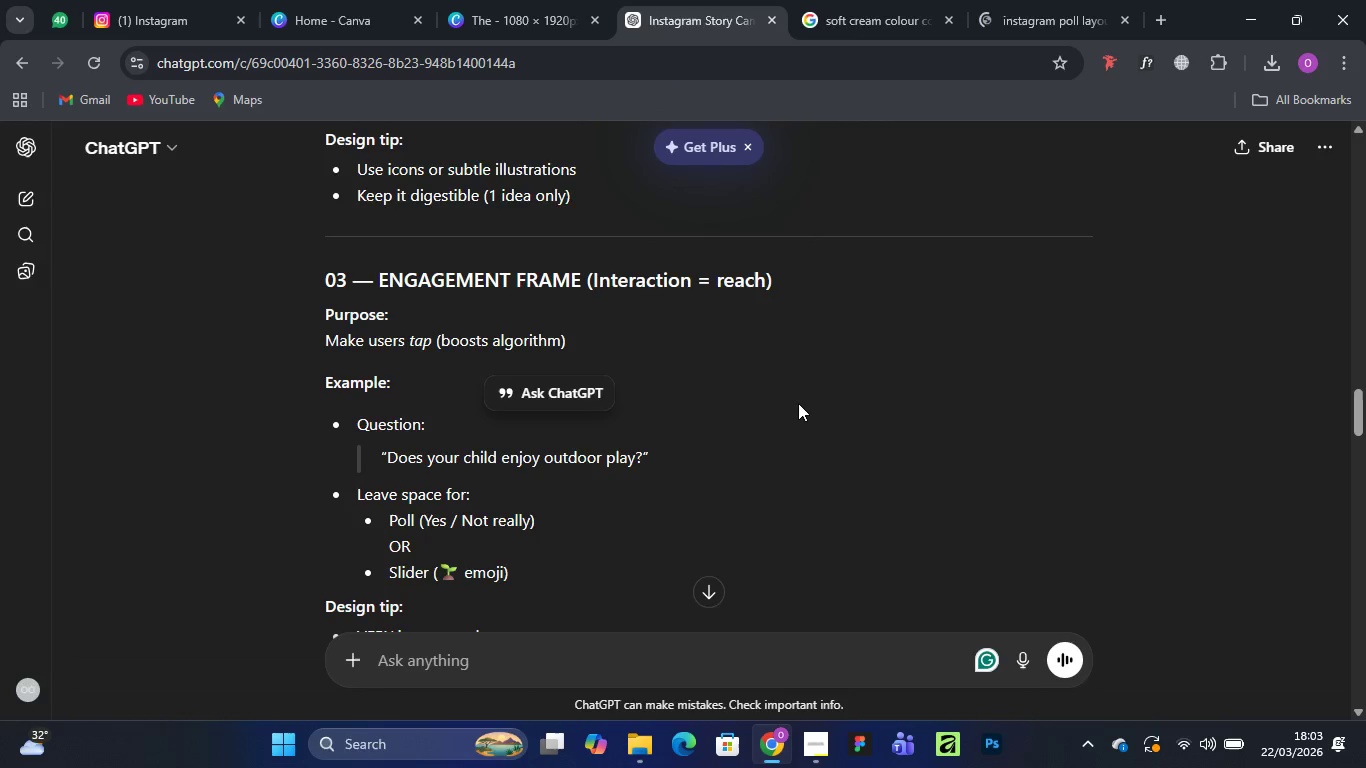 
wait(9.92)
 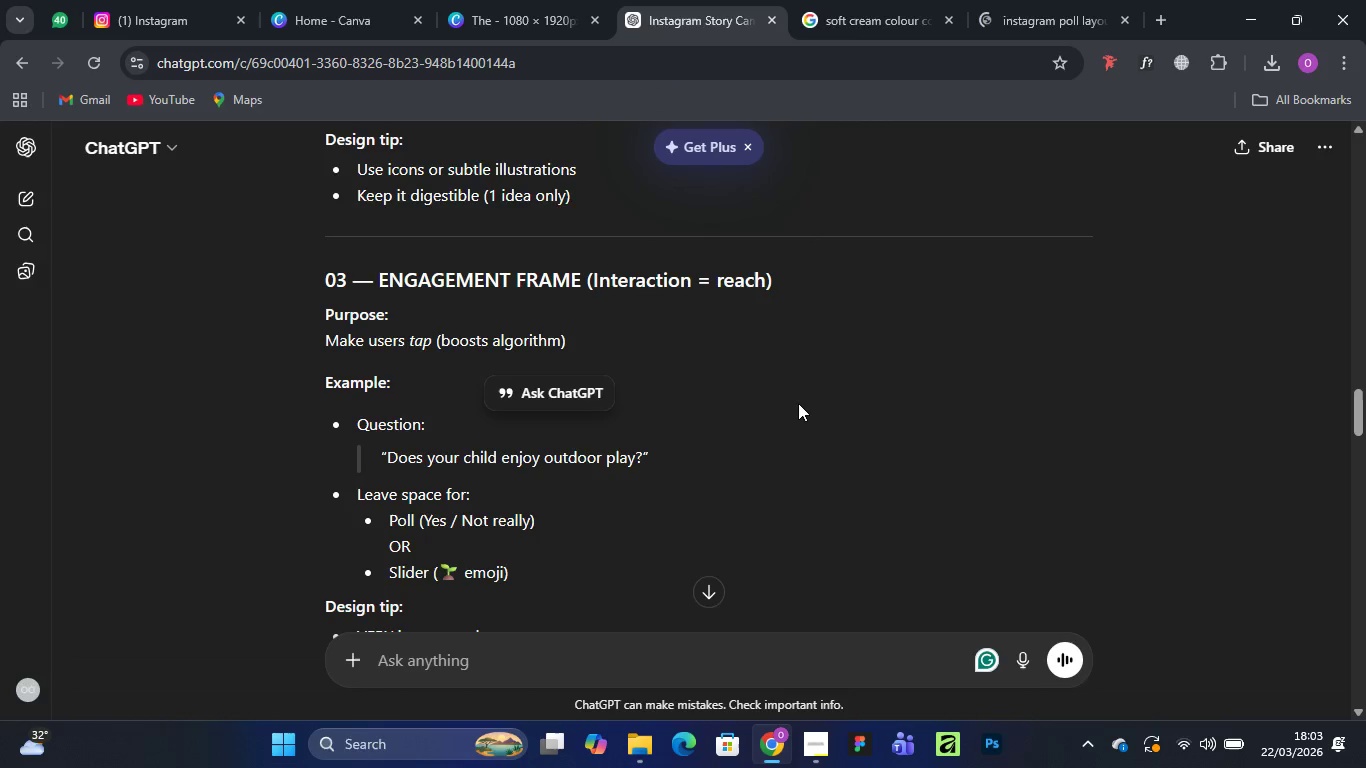 
left_click([498, 15])
 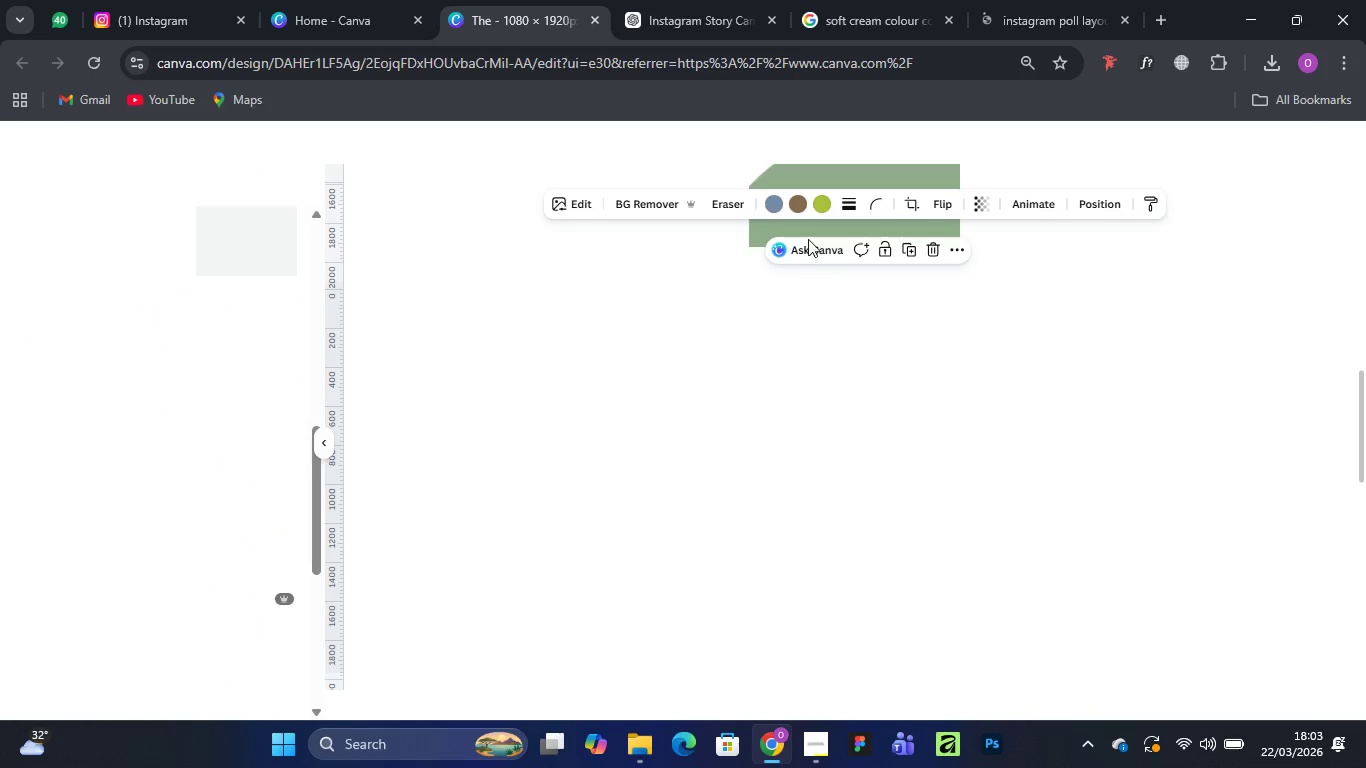 
scroll: coordinate [555, 425], scroll_direction: up, amount: 4.0
 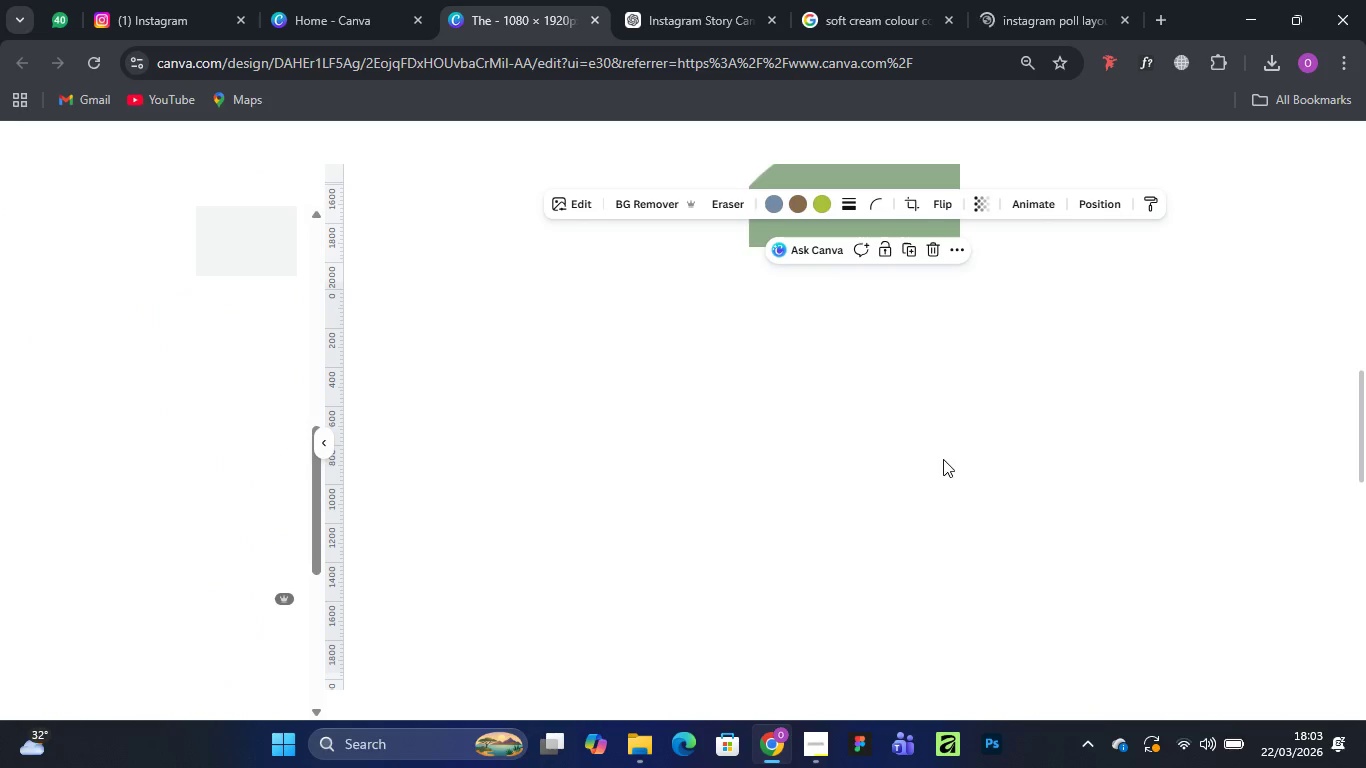 
scroll: coordinate [943, 459], scroll_direction: down, amount: 4.0
 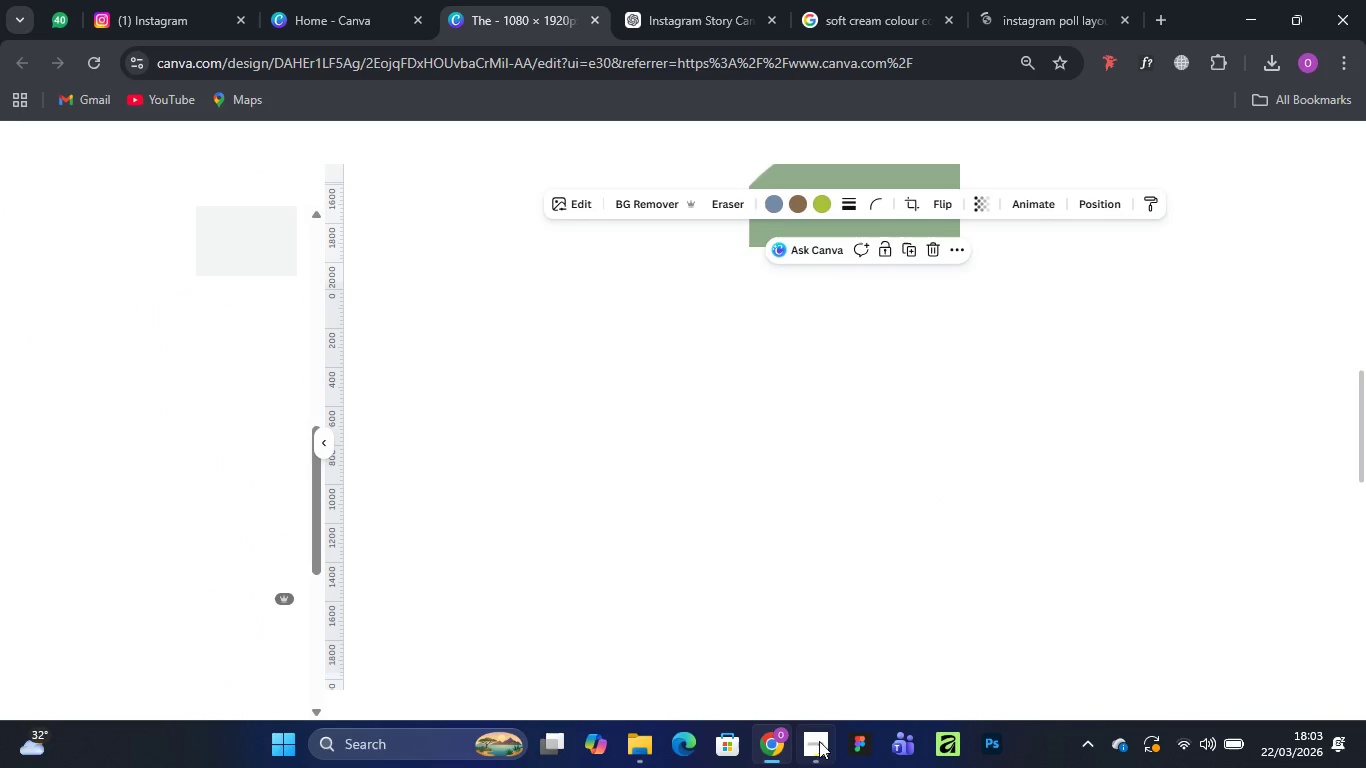 
mouse_move([802, 720])